 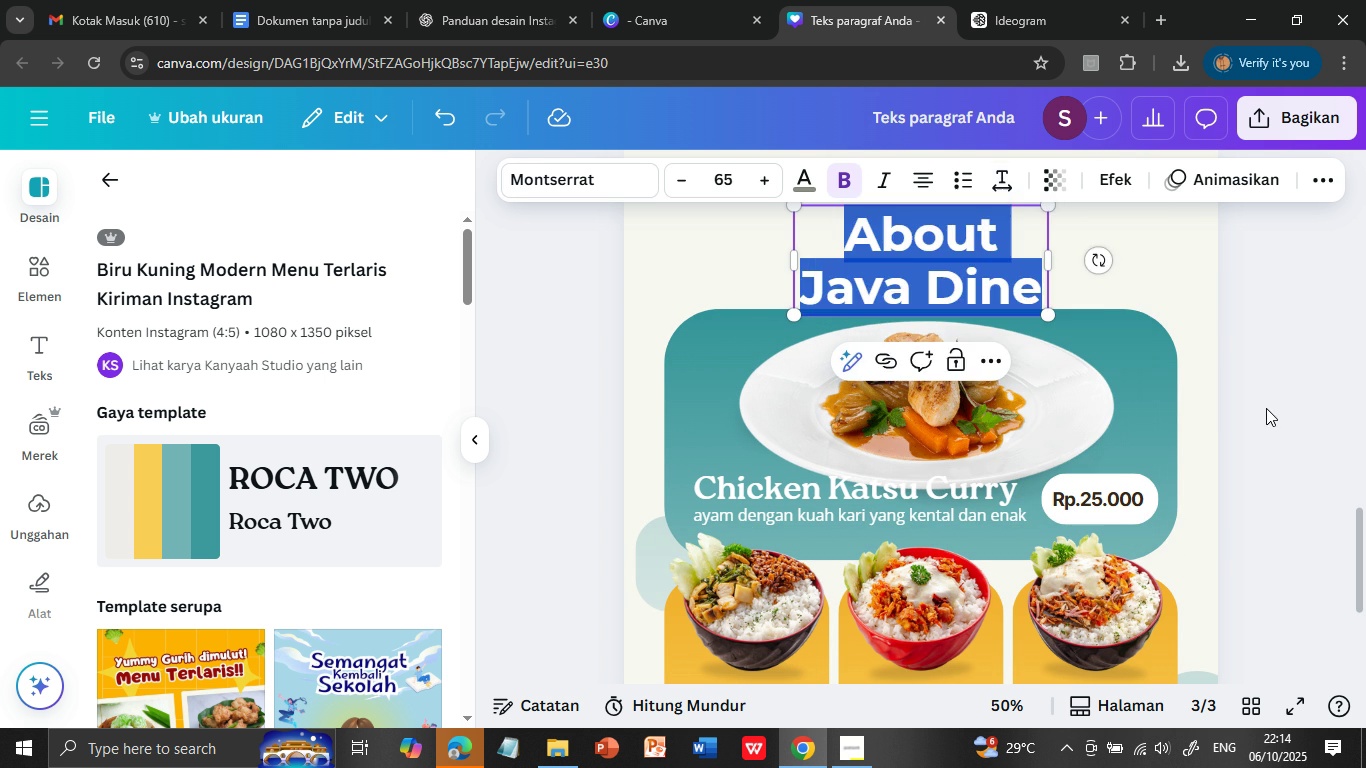 
left_click([1255, 446])
 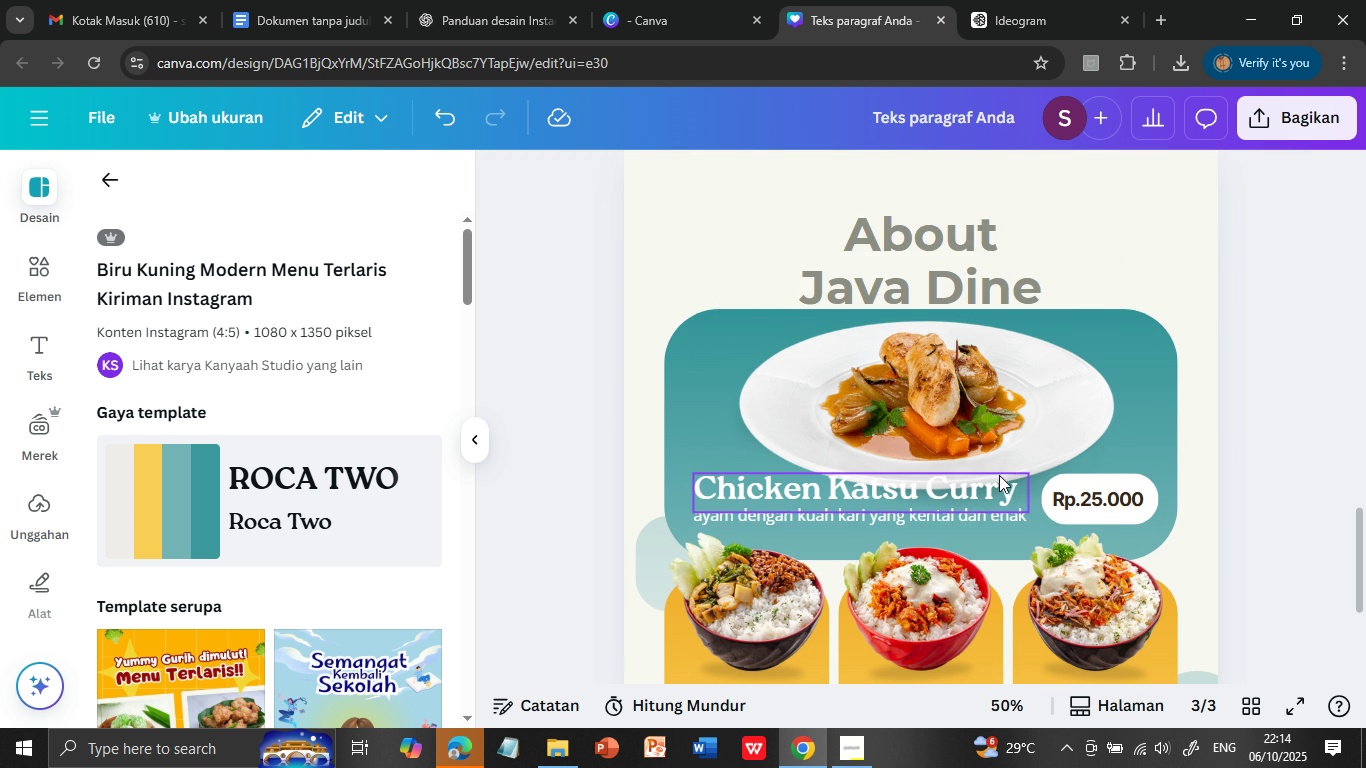 
scroll: coordinate [997, 486], scroll_direction: down, amount: 1.0
 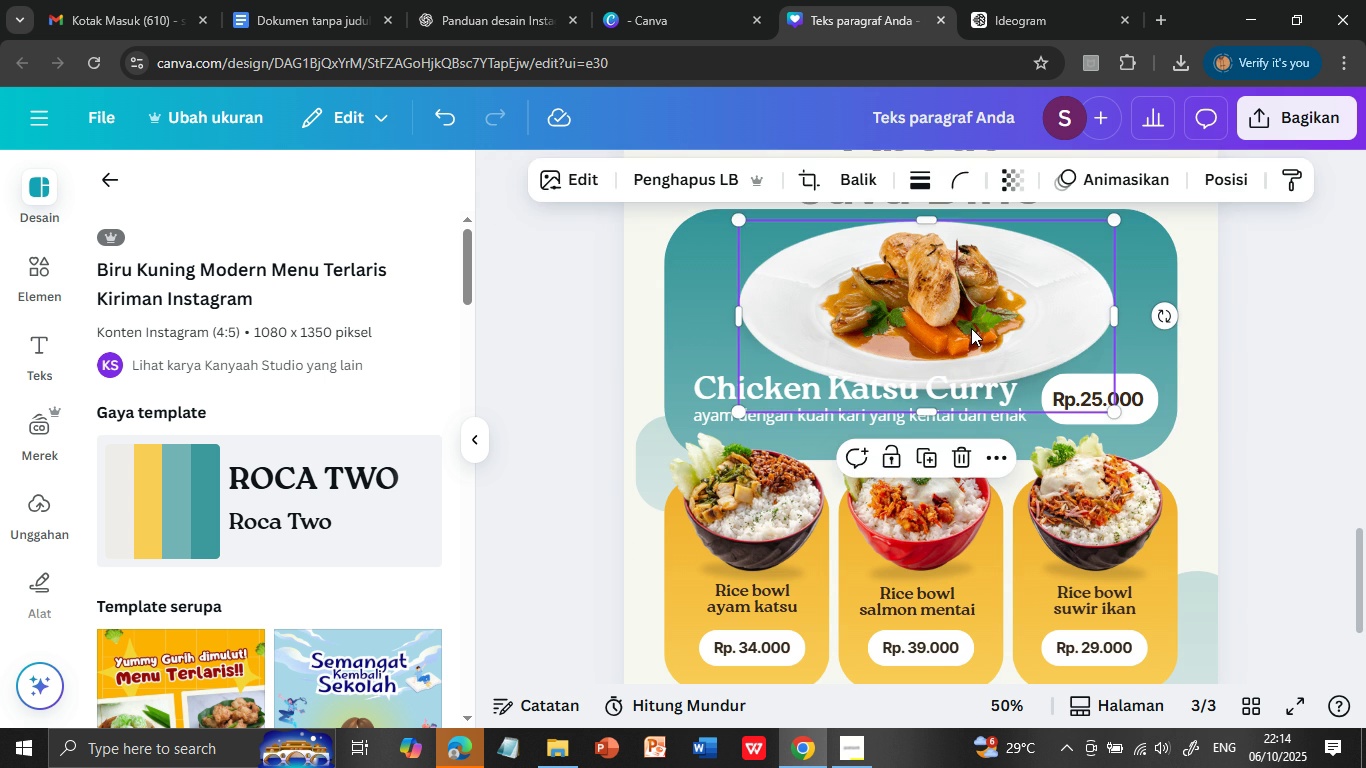 
left_click([971, 328])
 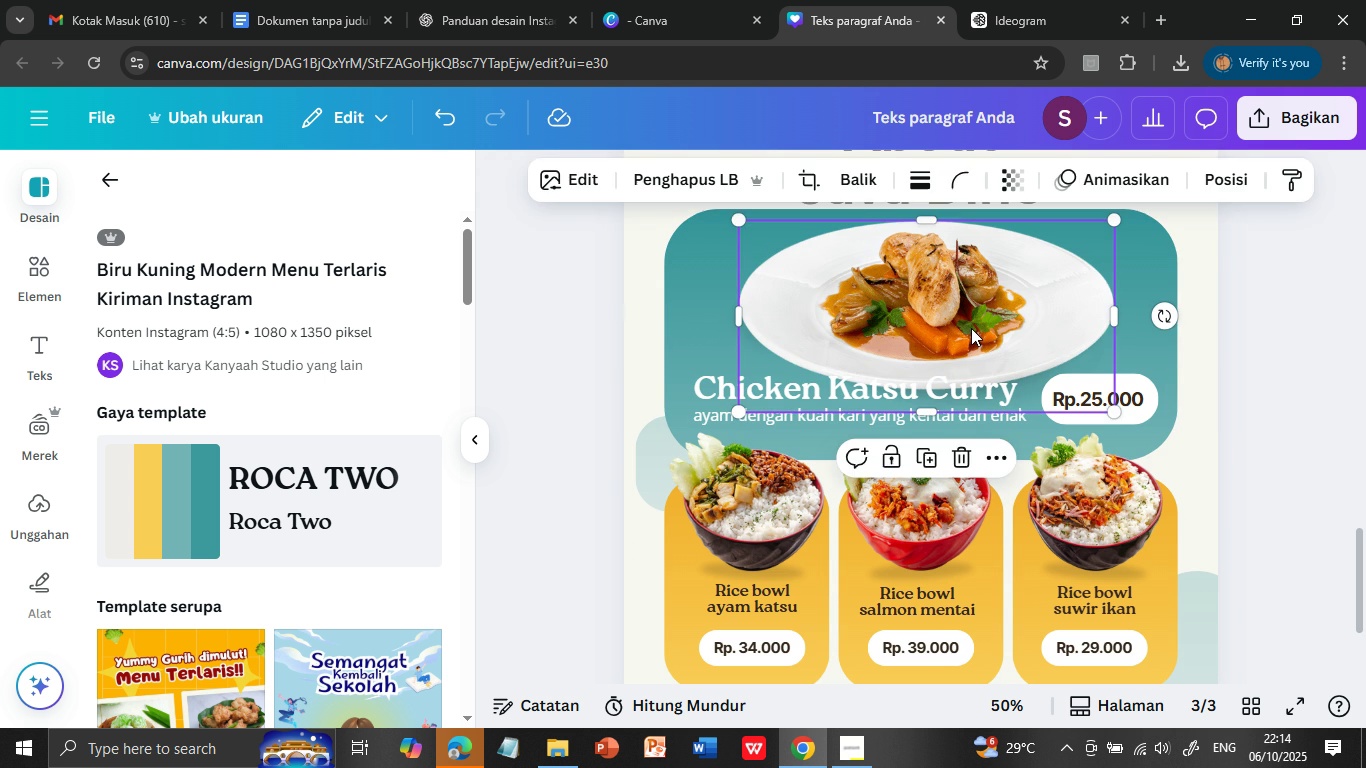 
key(Delete)
 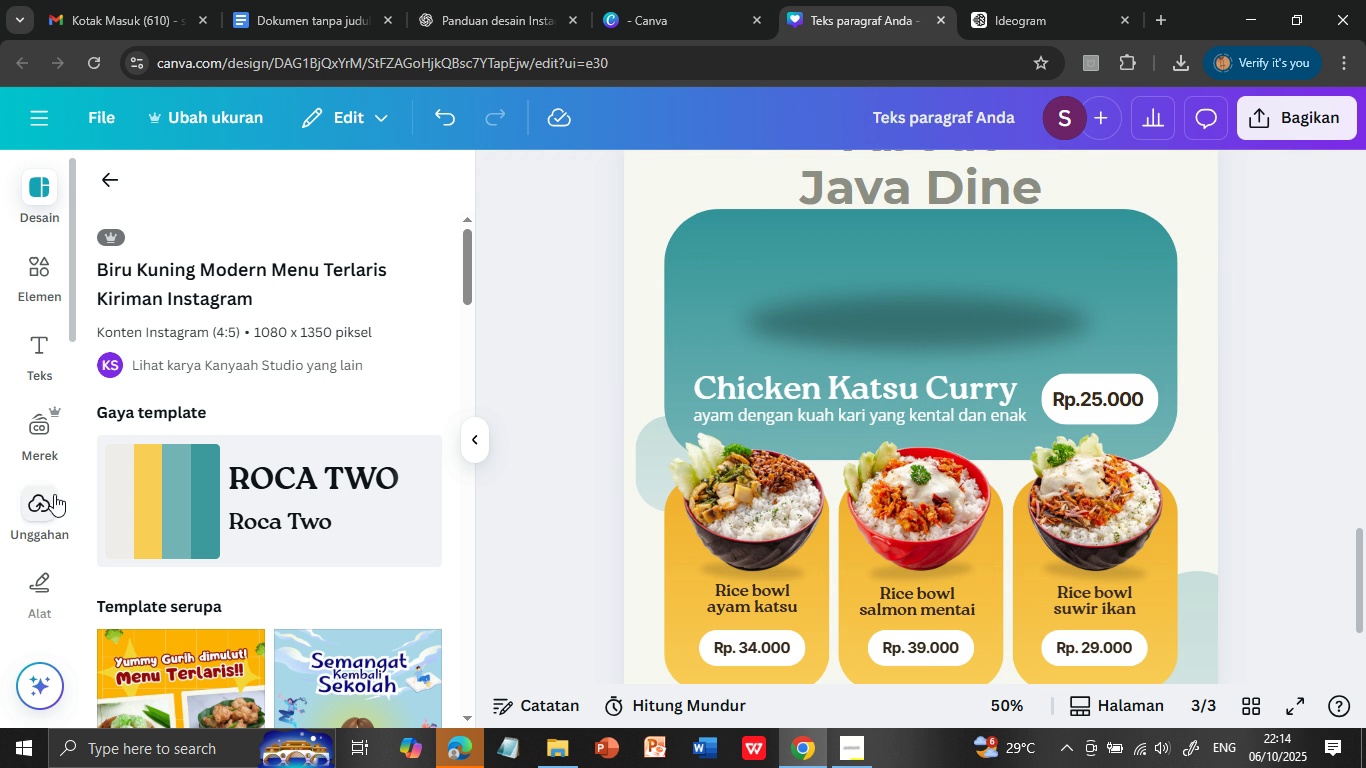 
left_click([52, 500])
 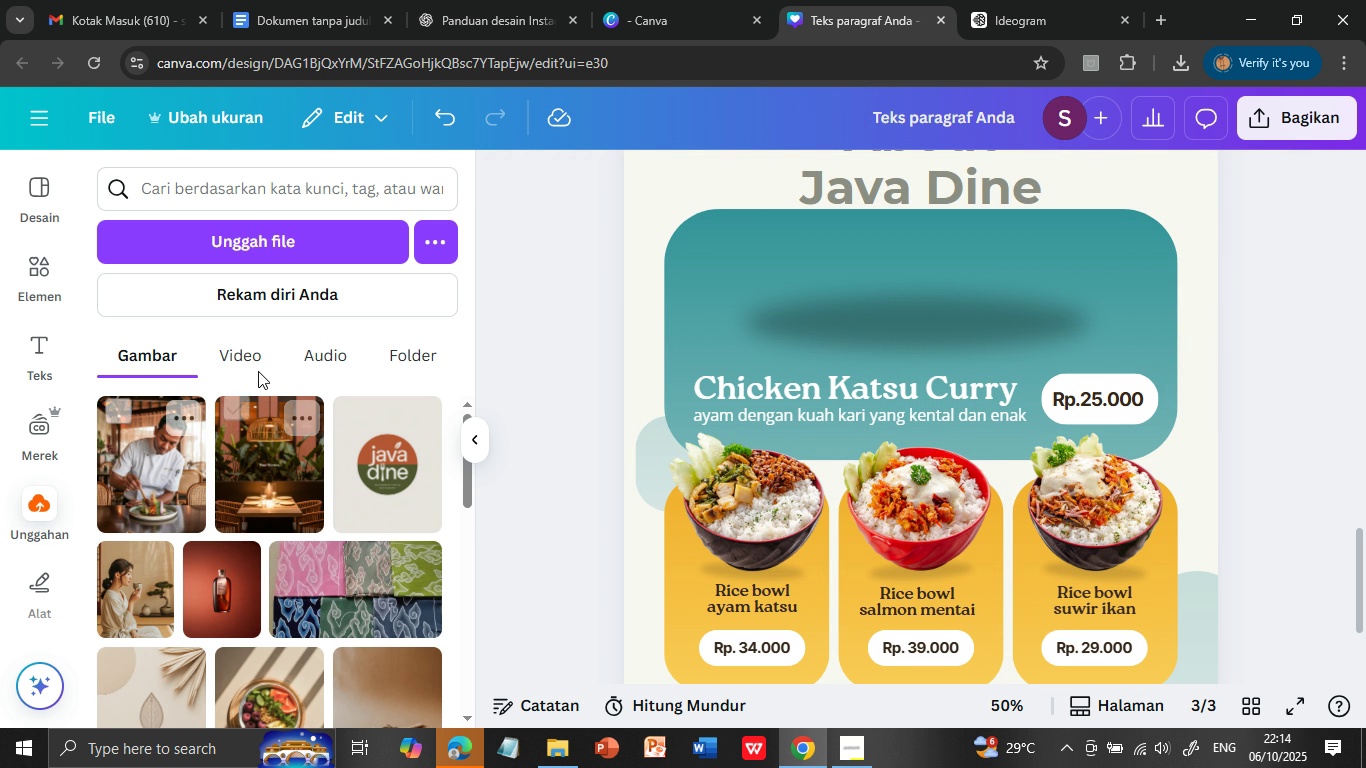 
wait(6.11)
 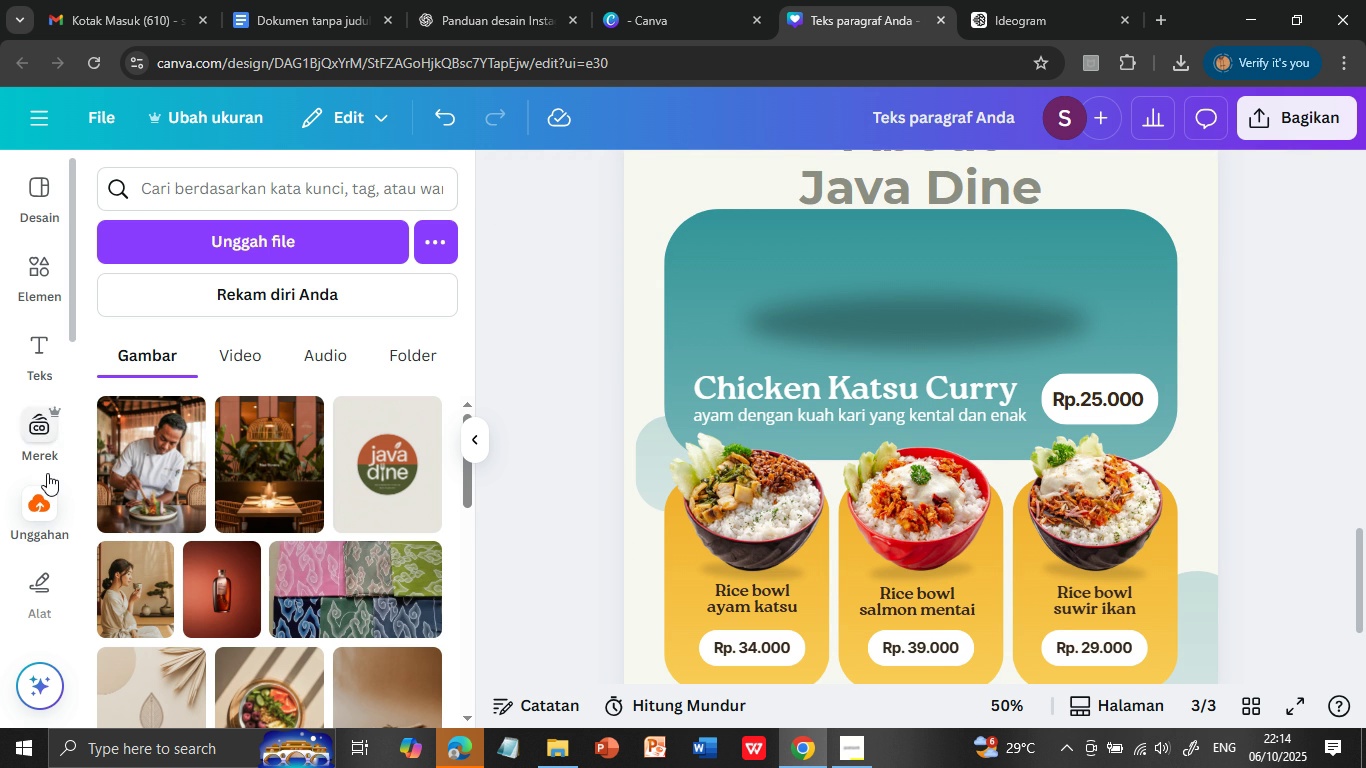 
left_click([269, 245])
 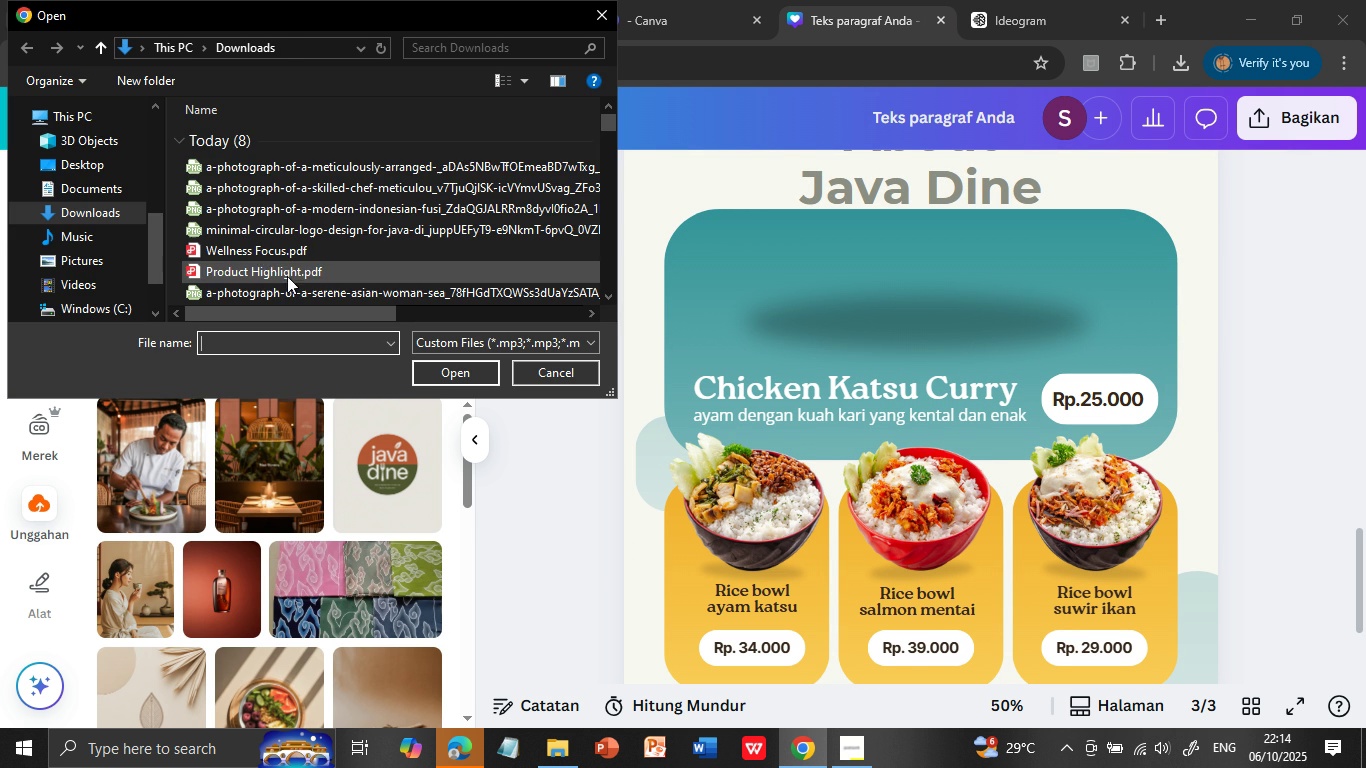 
wait(7.03)
 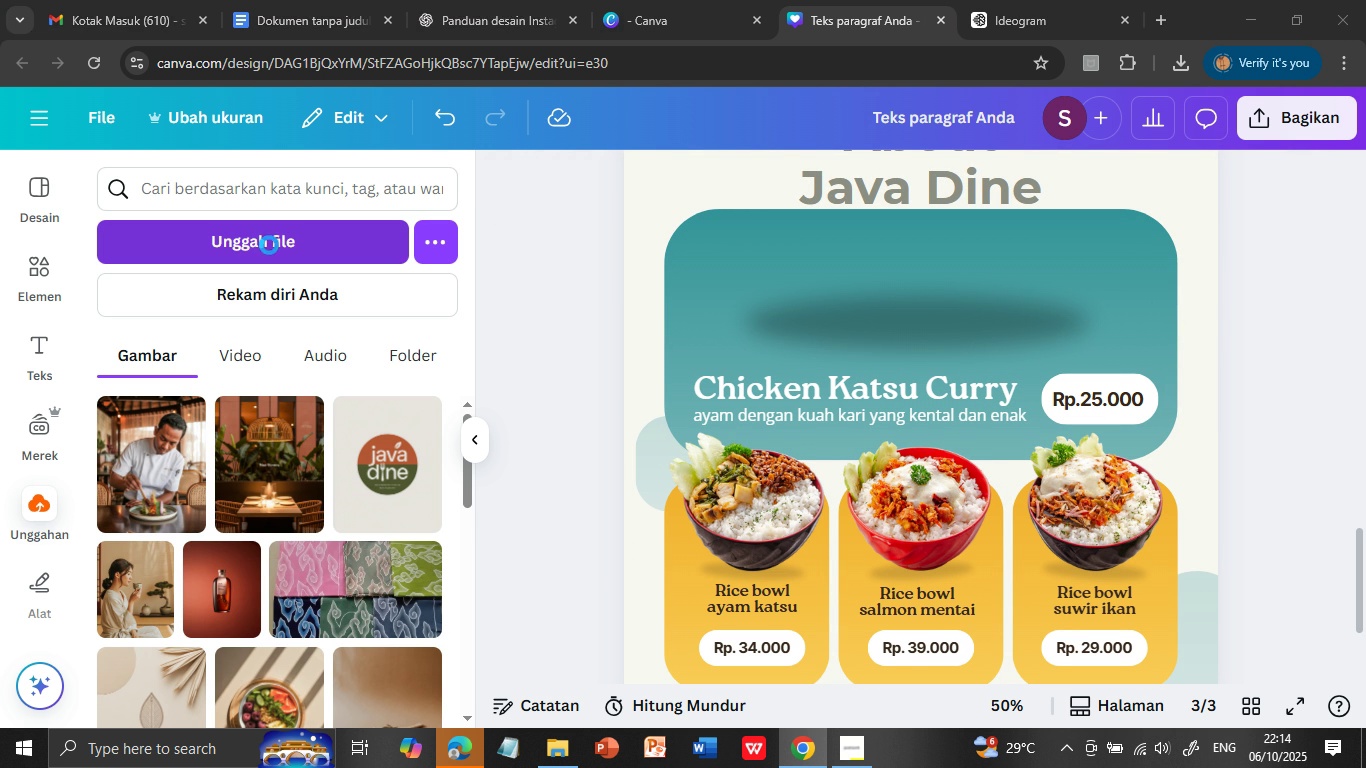 
left_click([333, 166])
 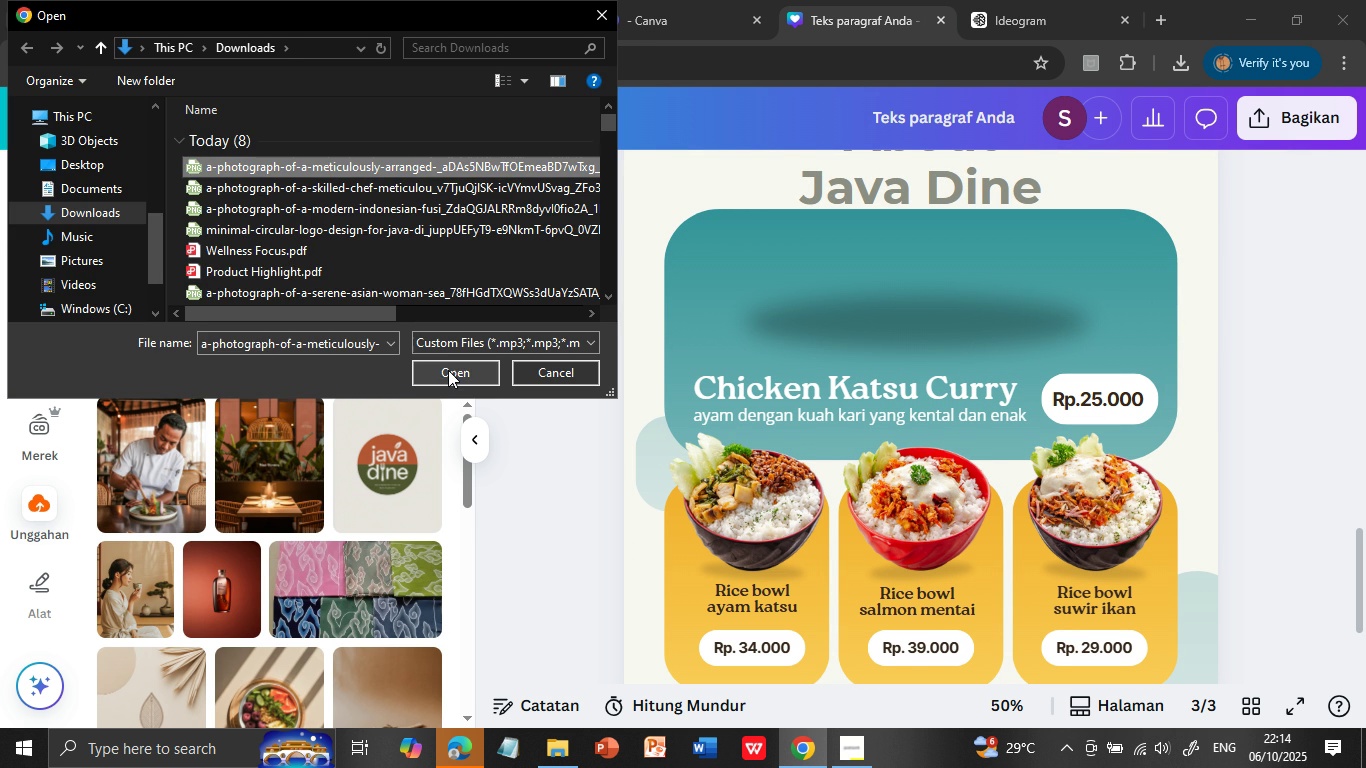 
left_click([448, 370])
 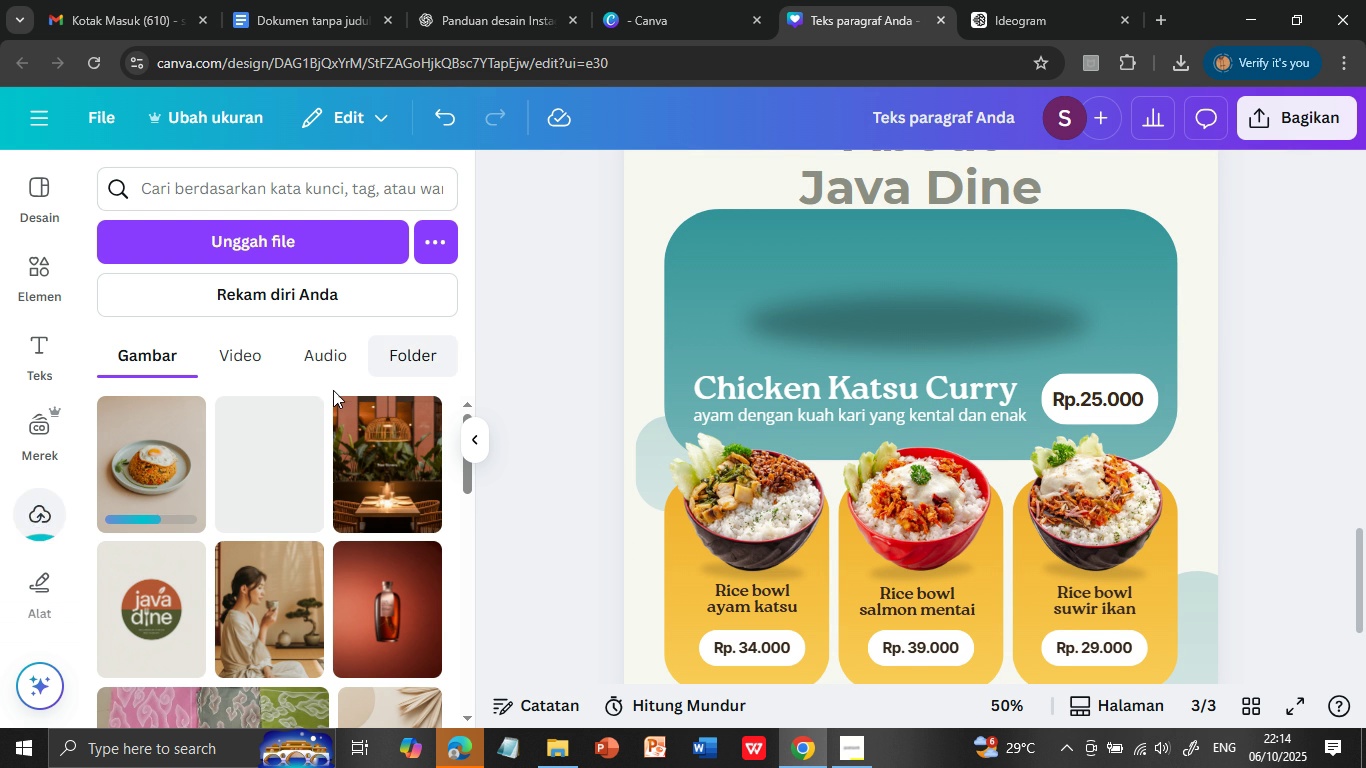 
left_click([141, 470])